 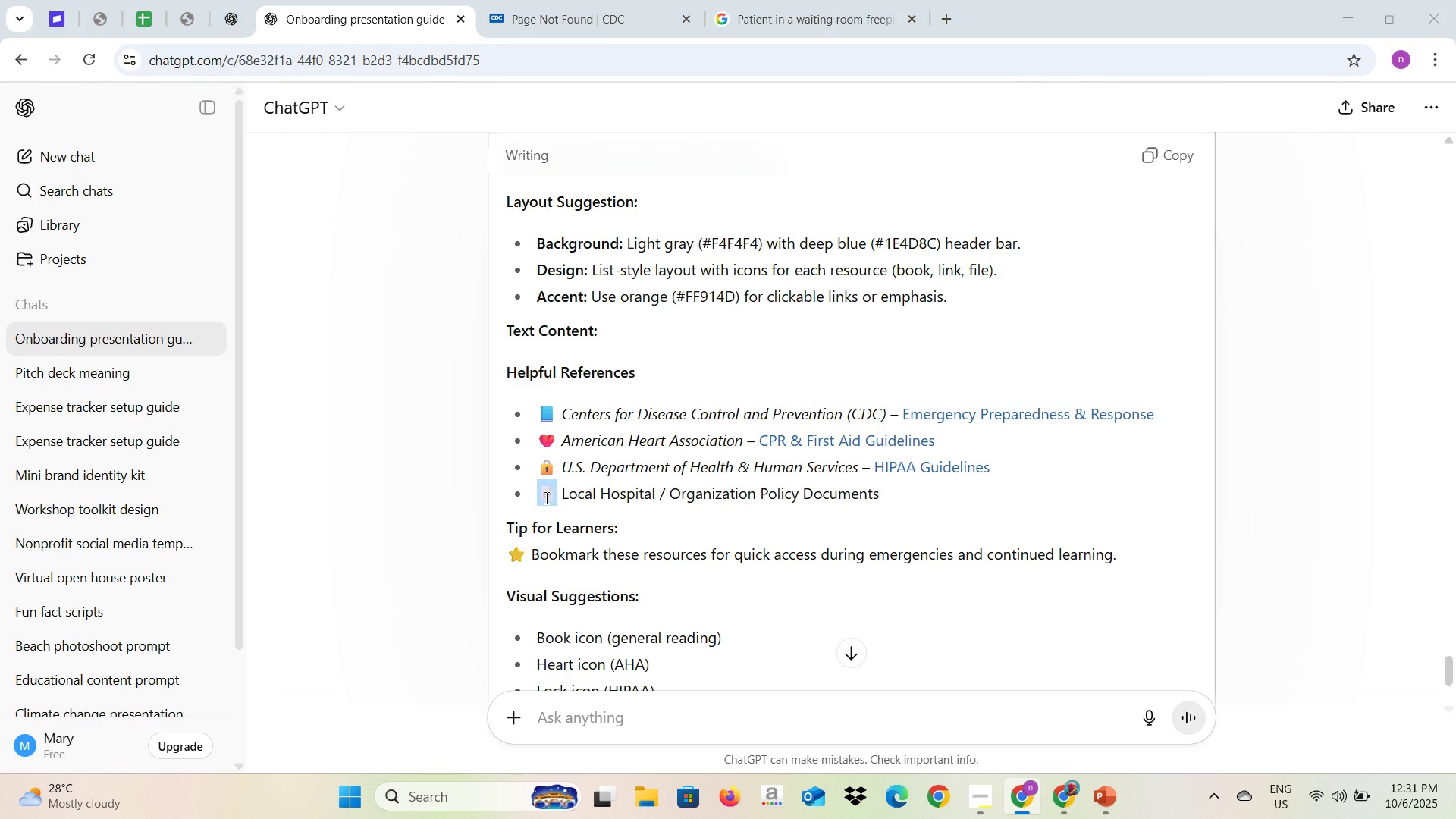 
key(Alt+AltLeft)
 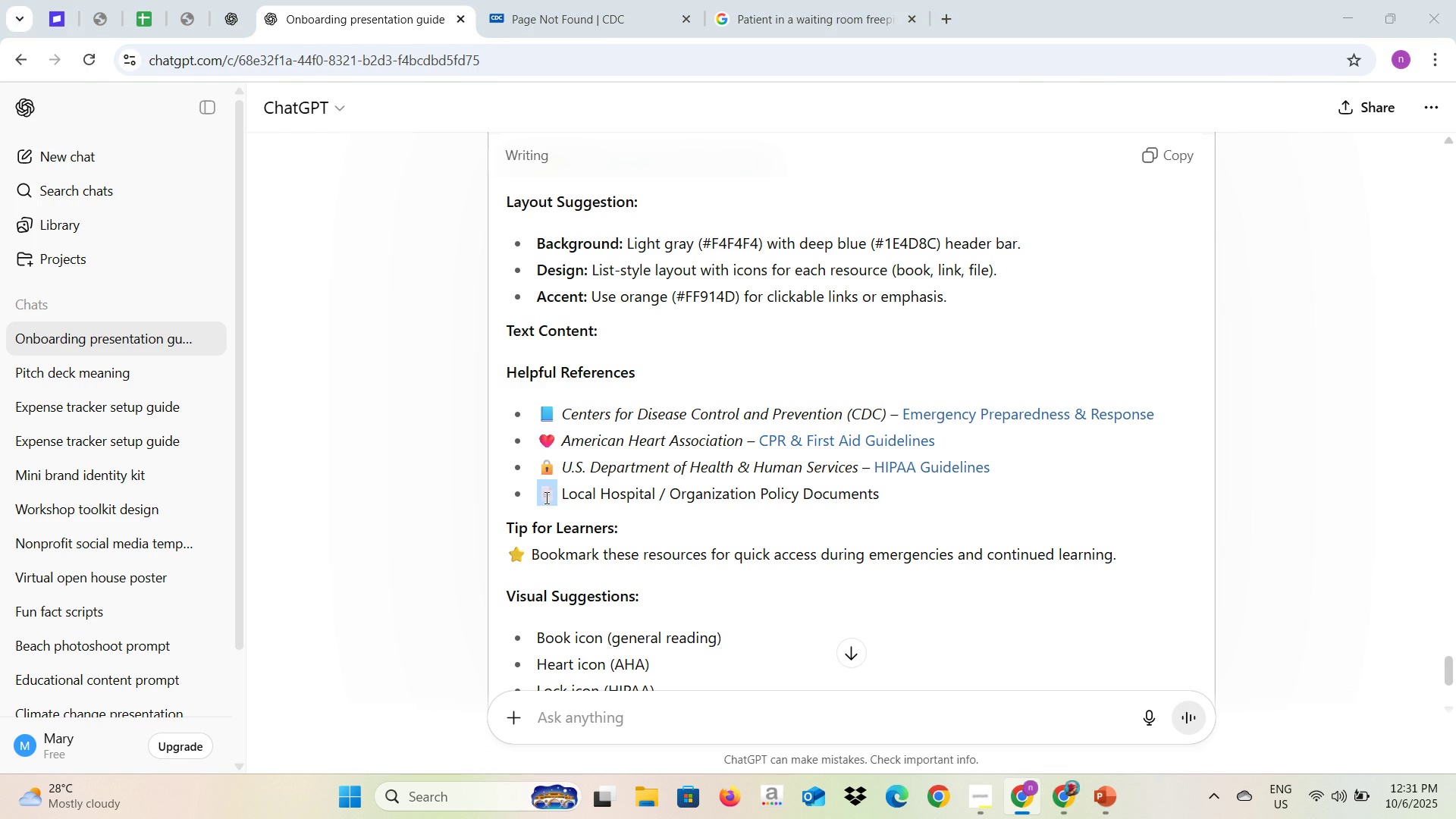 
key(Alt+Tab)
 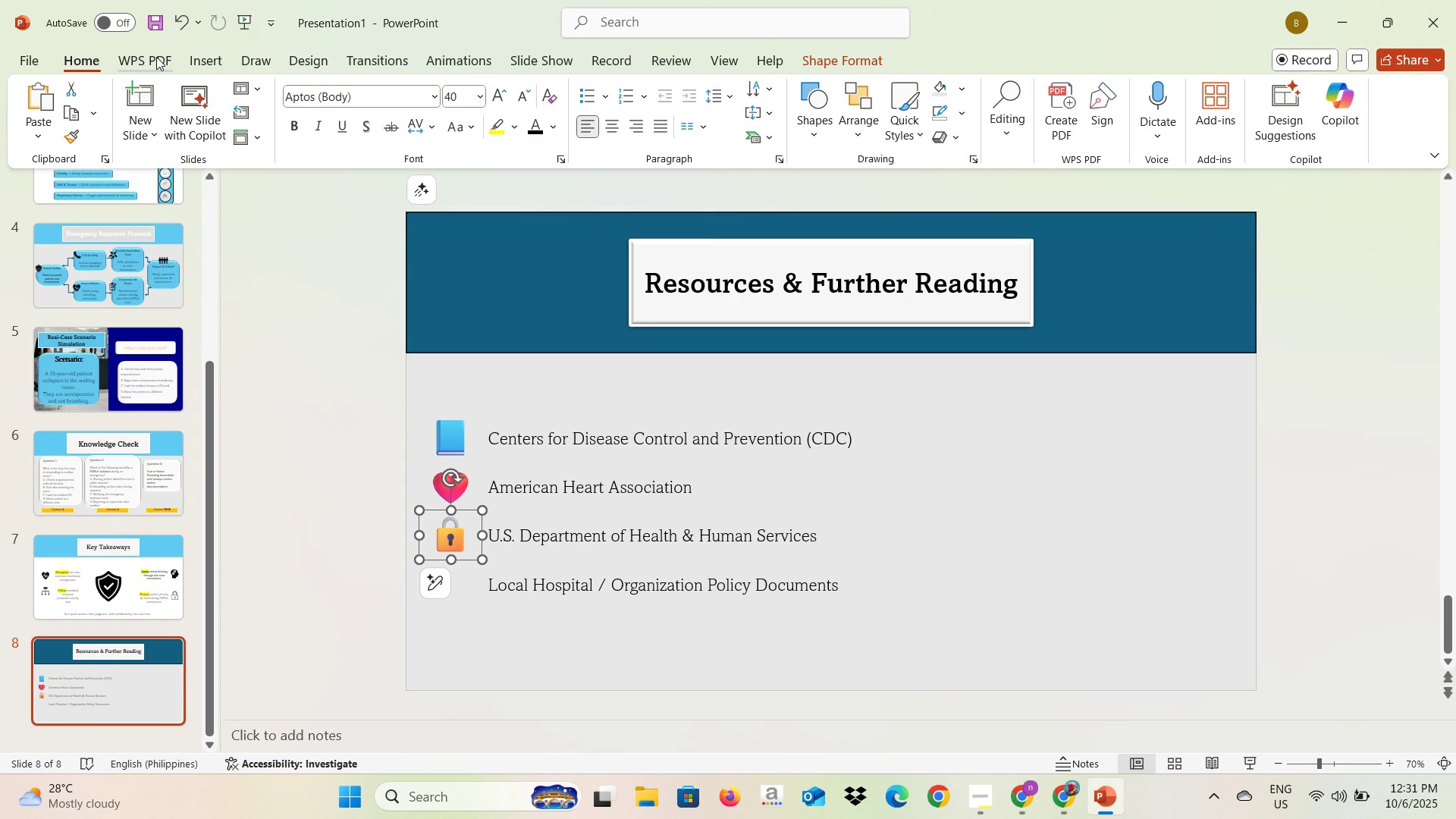 
left_click([212, 55])
 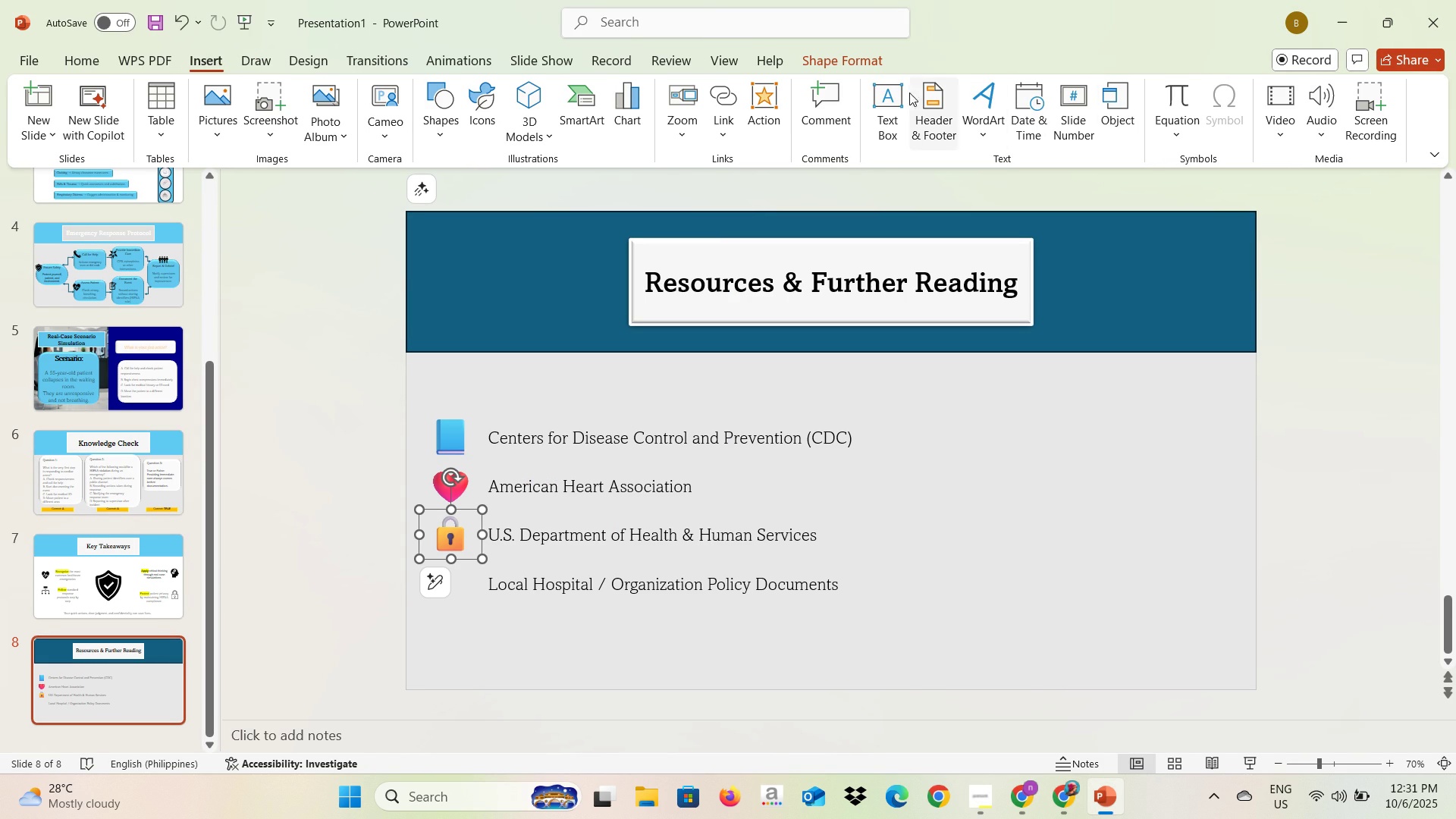 
left_click([893, 93])
 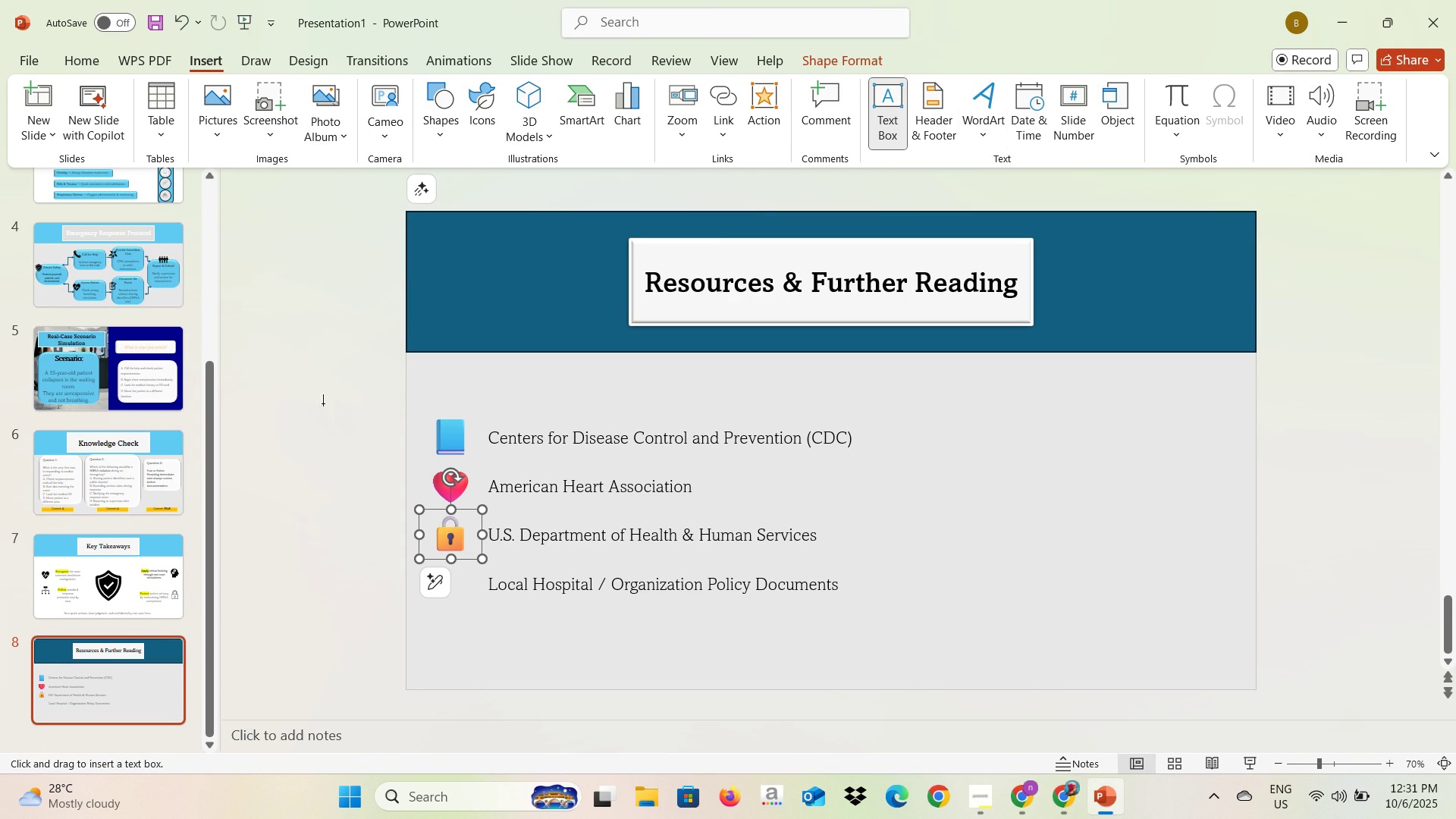 
left_click([322, 403])